 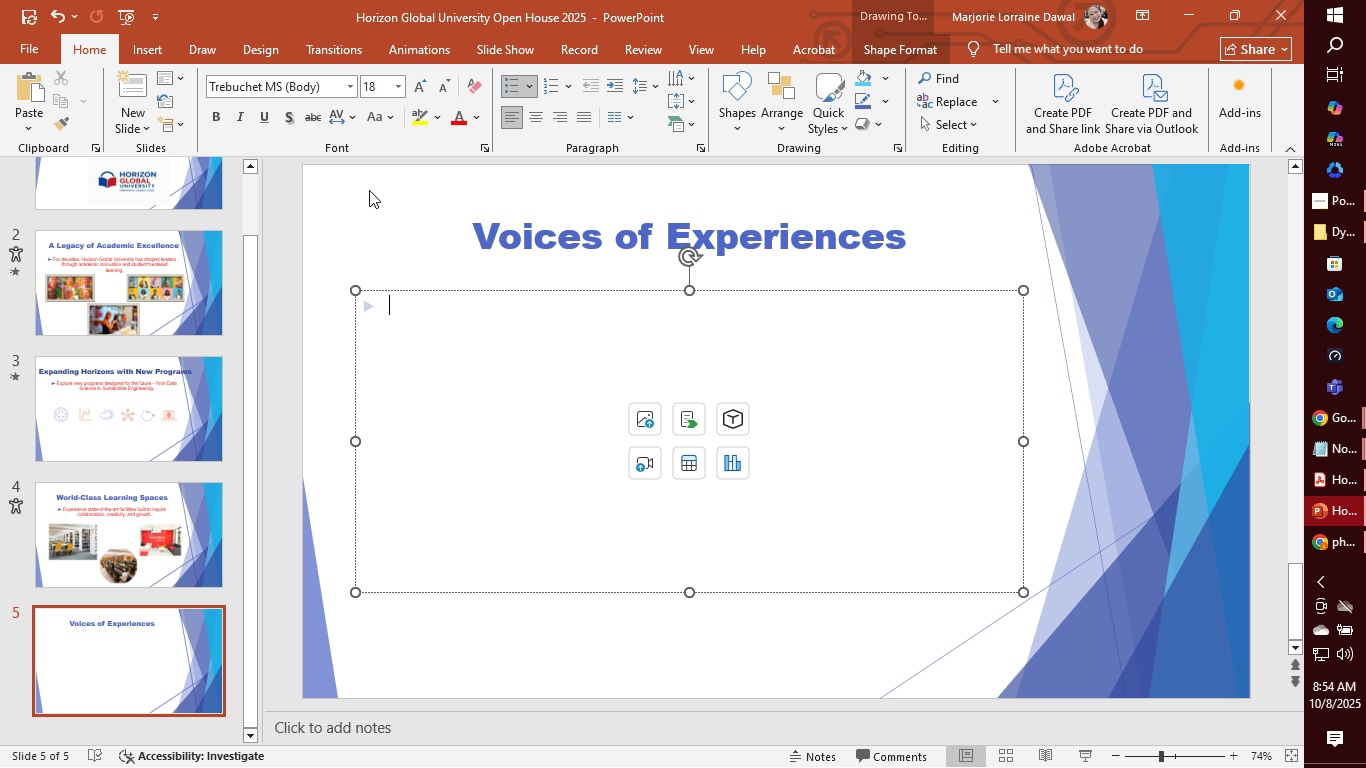 
left_click([402, 94])
 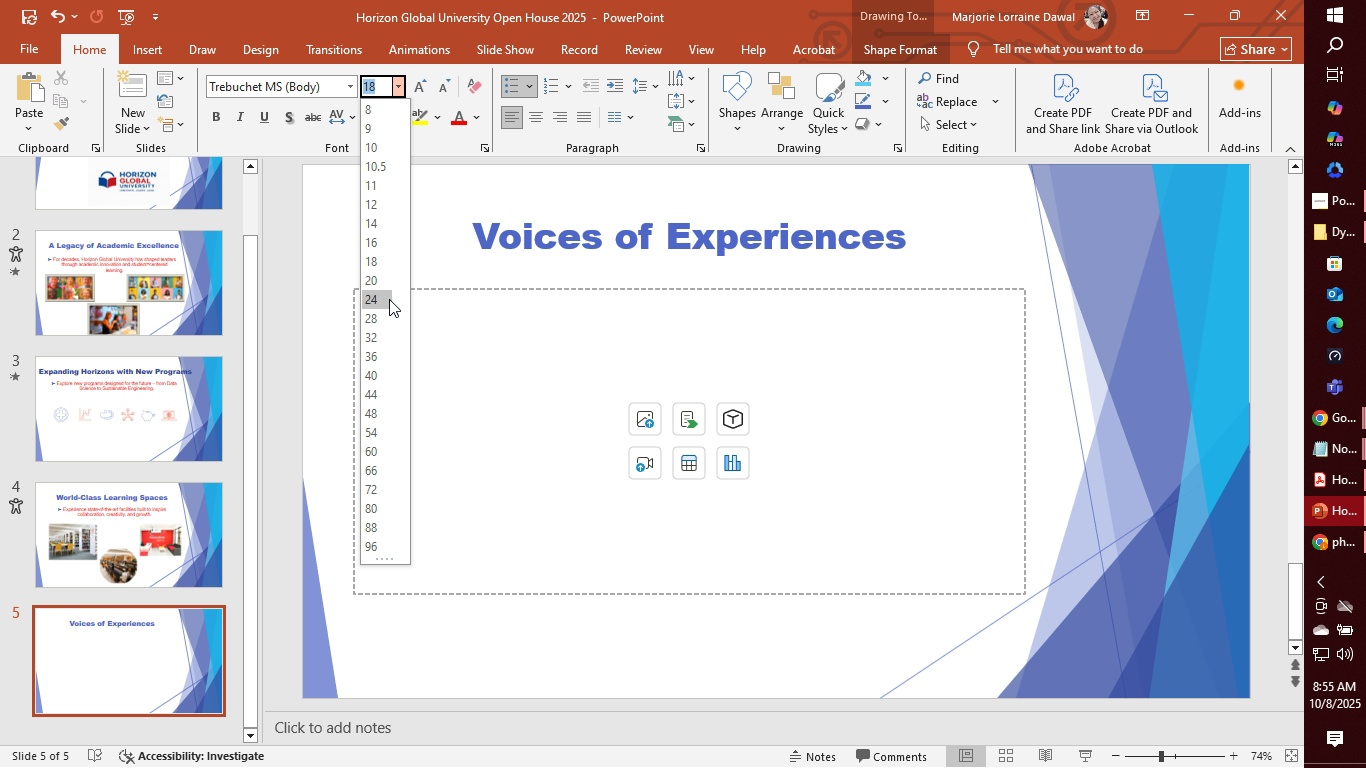 
left_click([388, 300])
 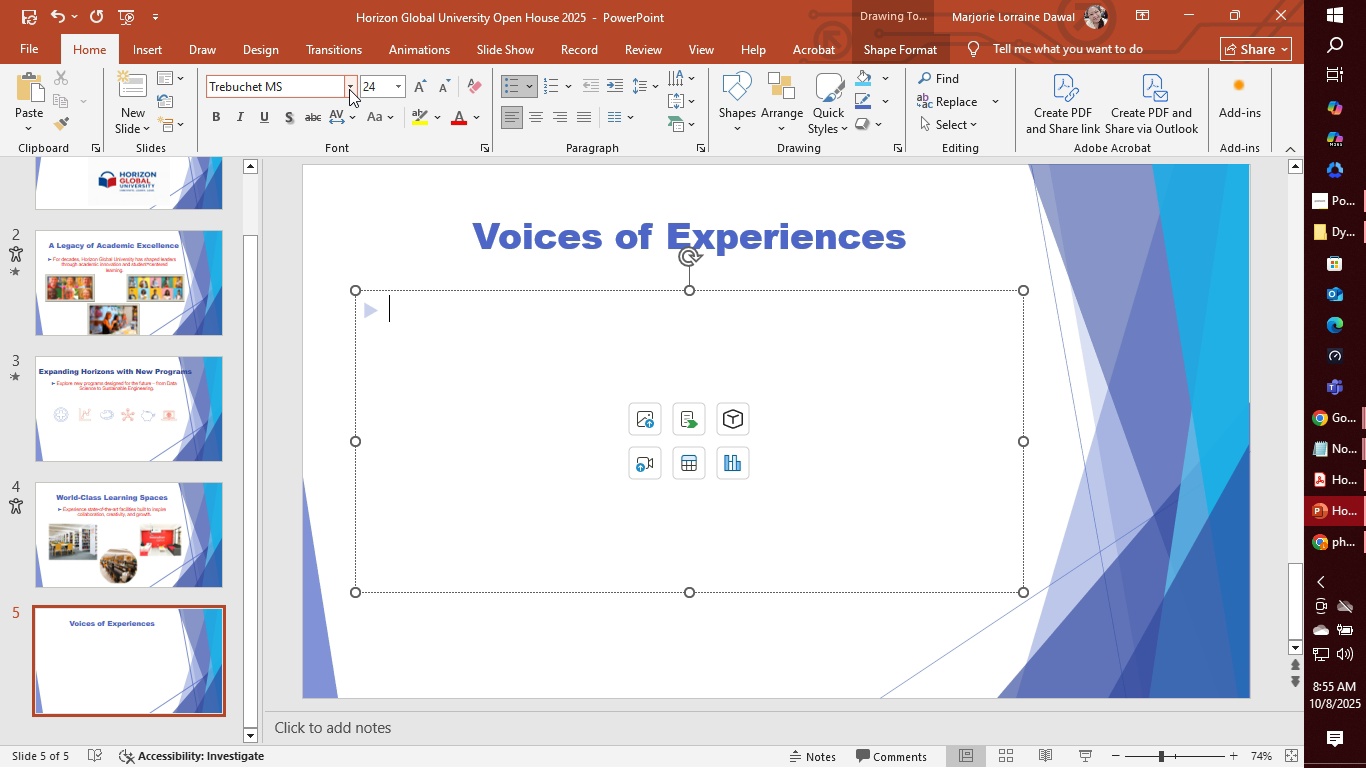 
left_click([349, 89])
 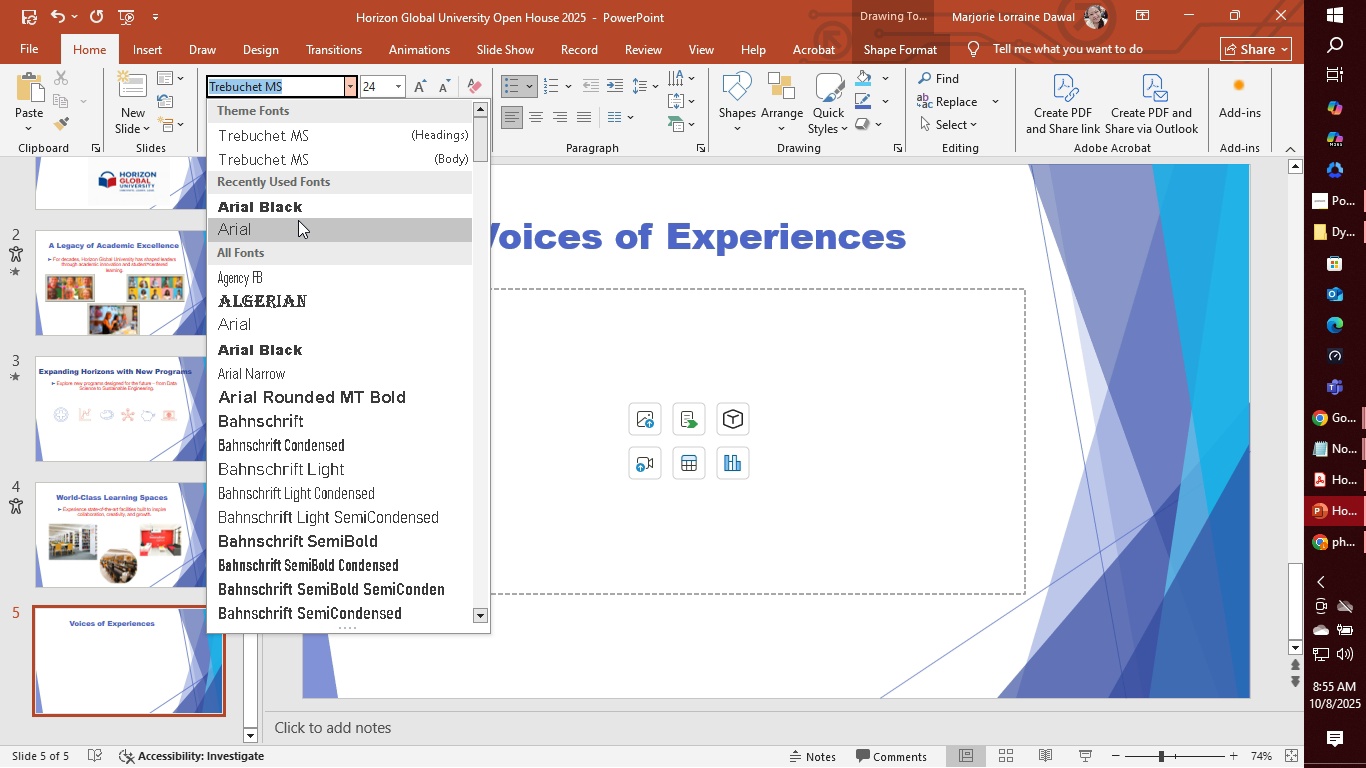 
left_click([298, 220])